 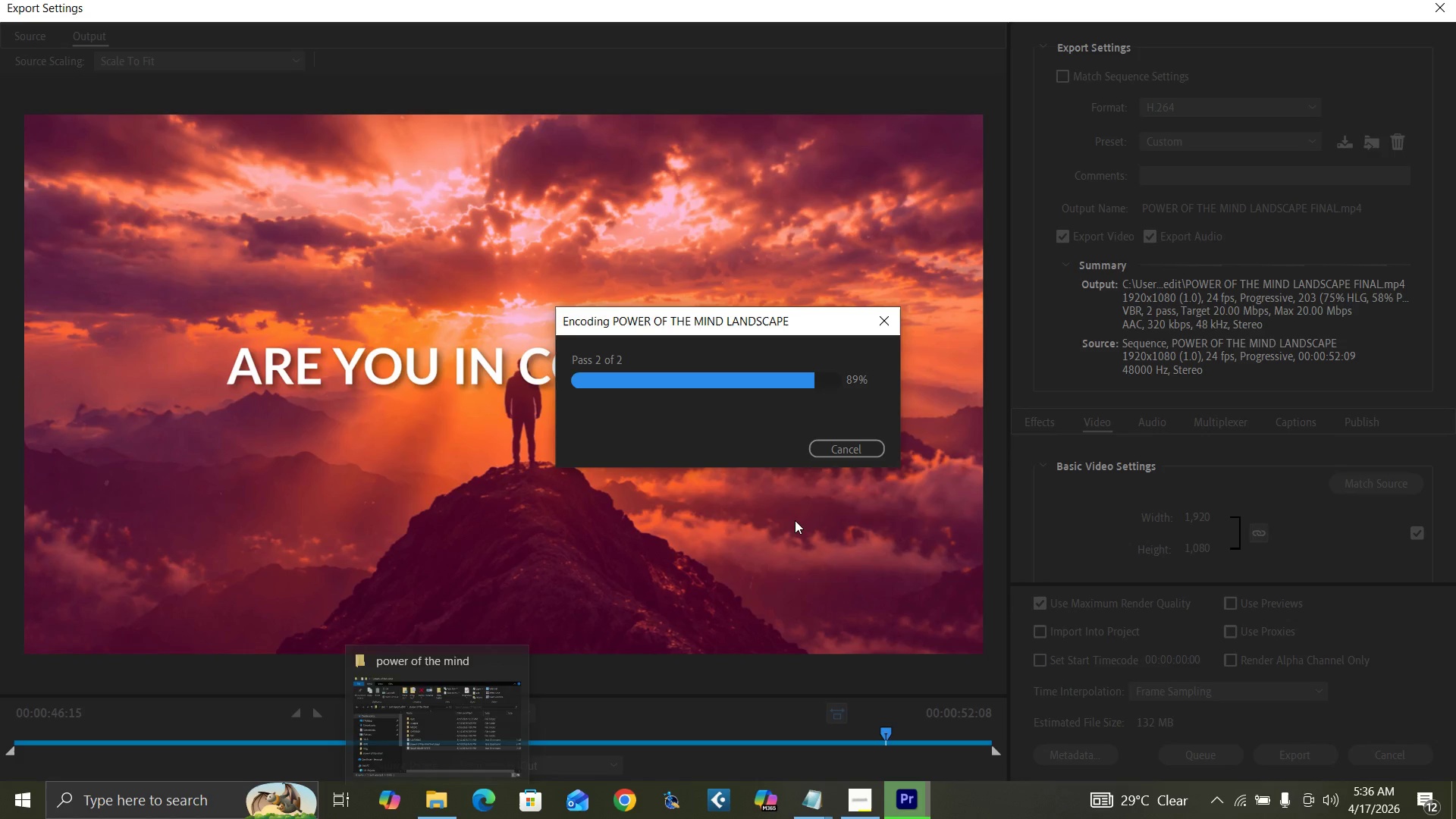 
mouse_move([842, 748])
 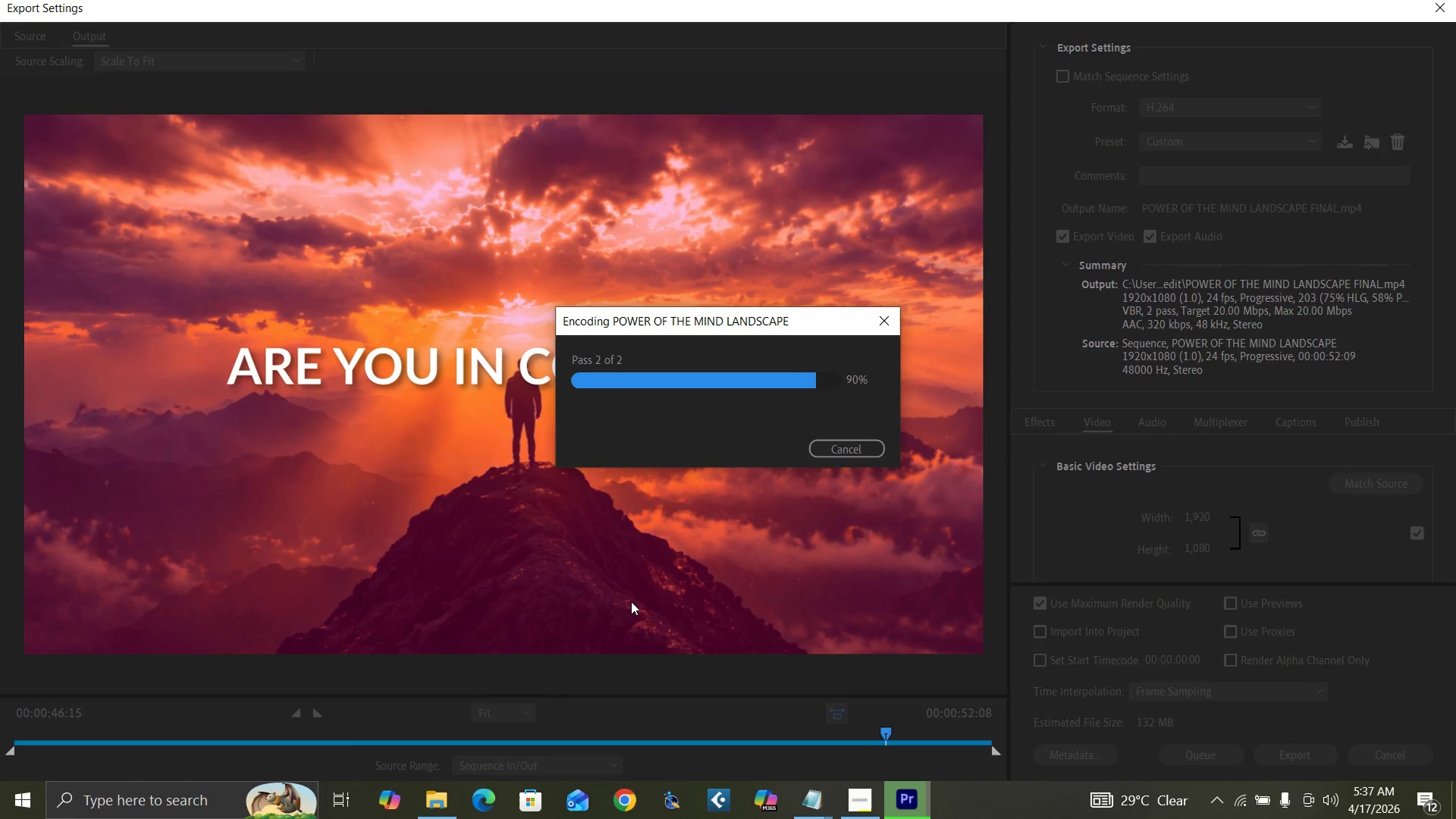 
wait(26.59)
 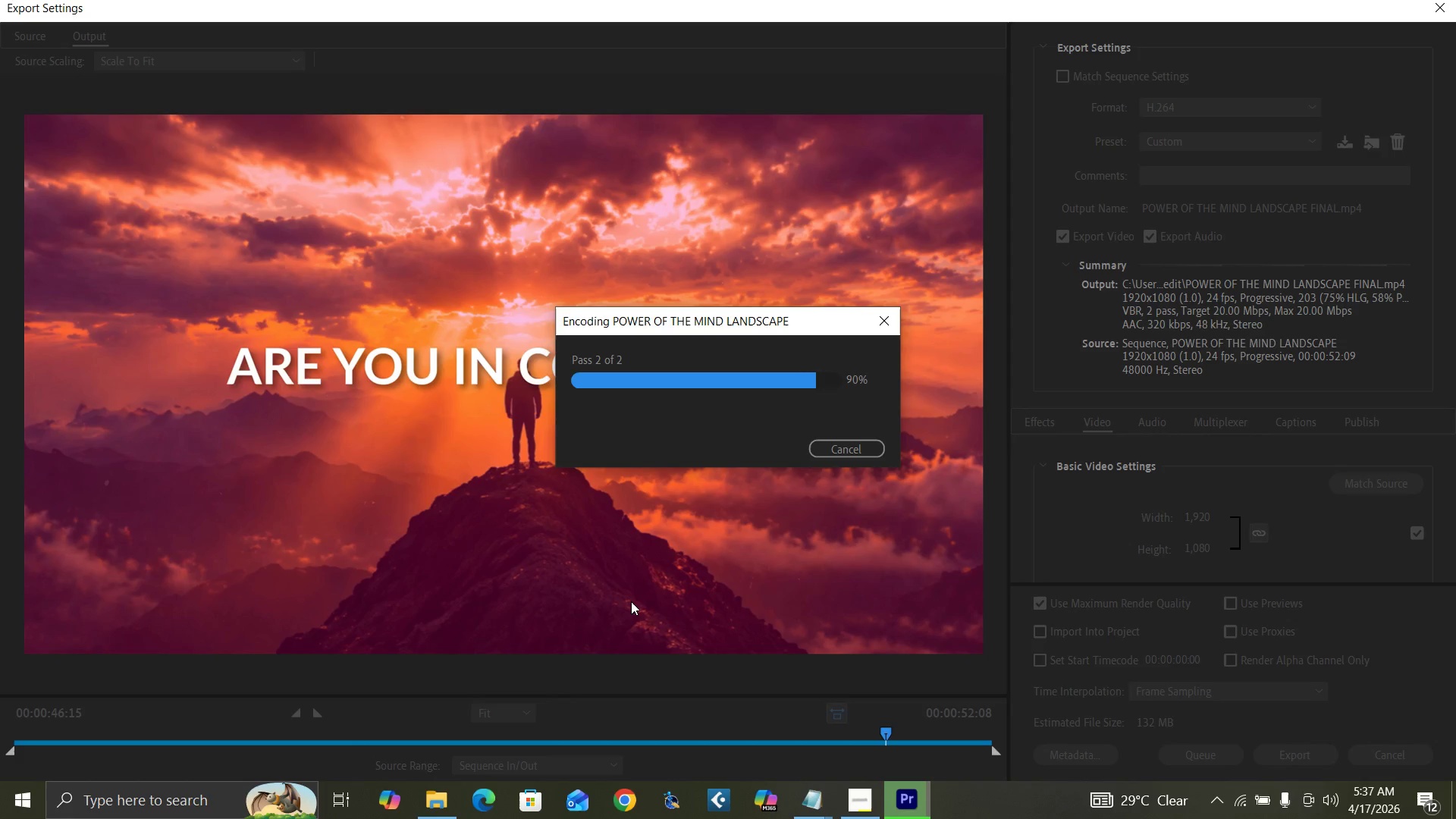 
mouse_move([856, 744])
 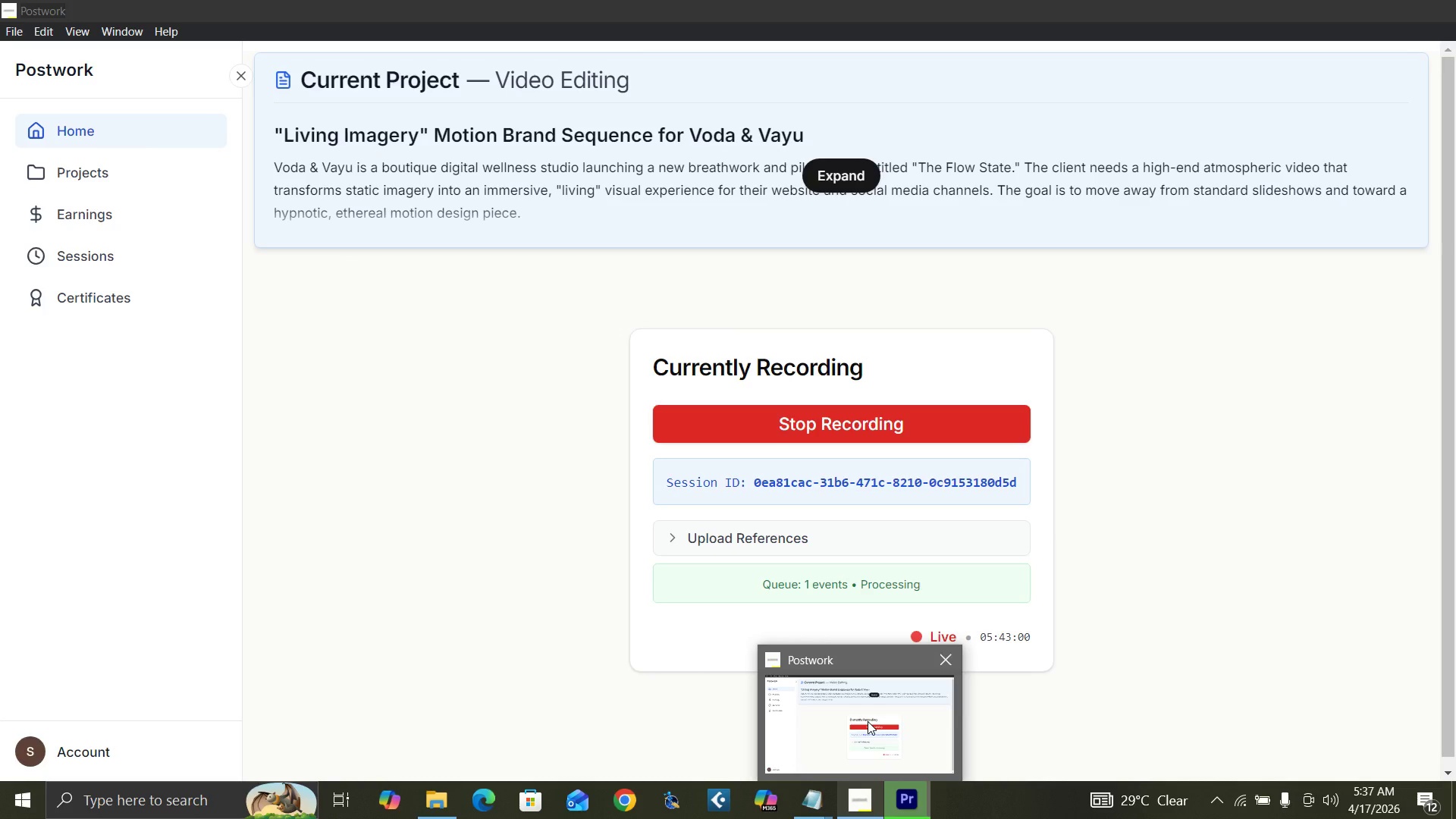 
wait(31.8)
 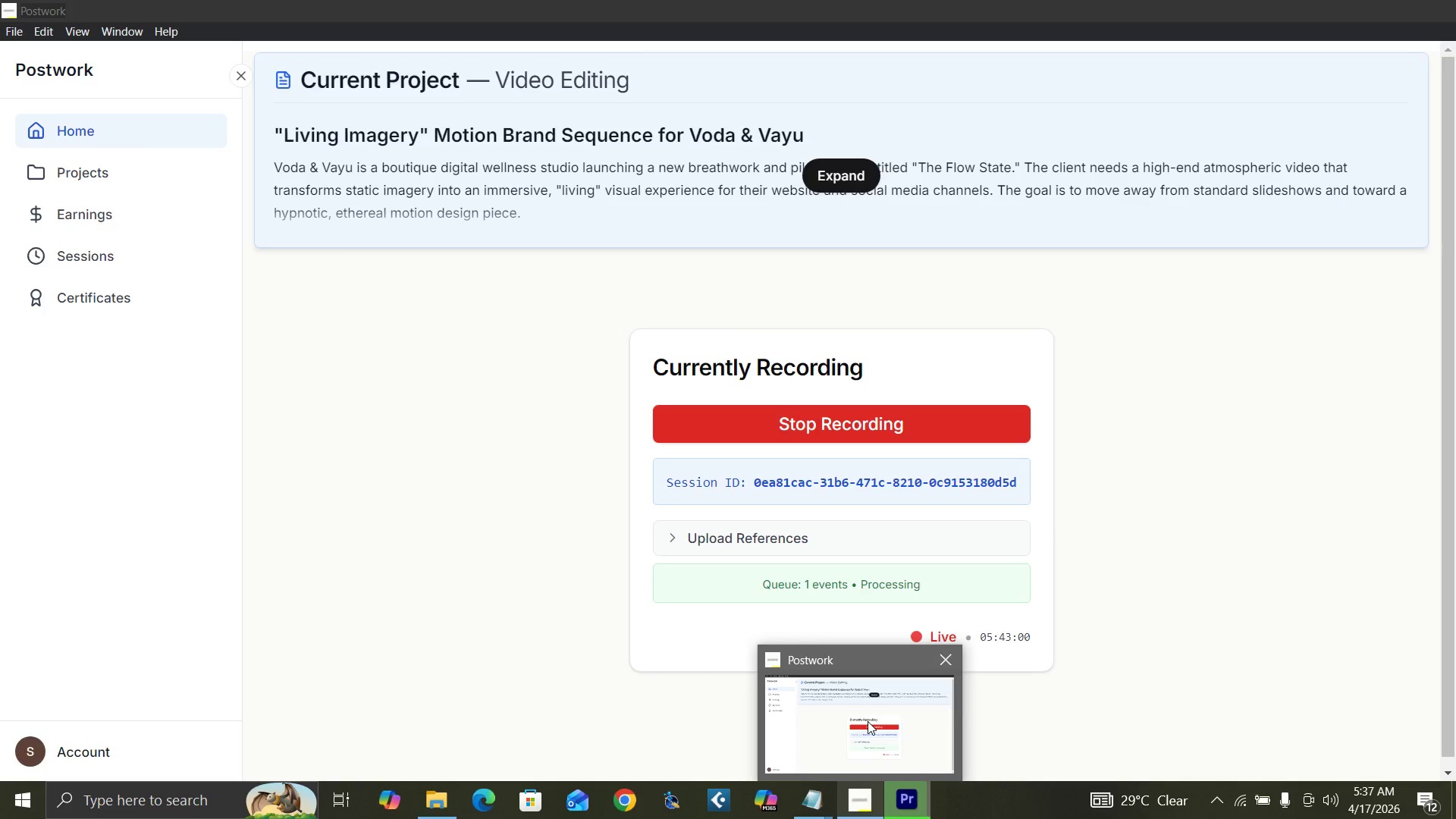 
mouse_move([869, 766])
 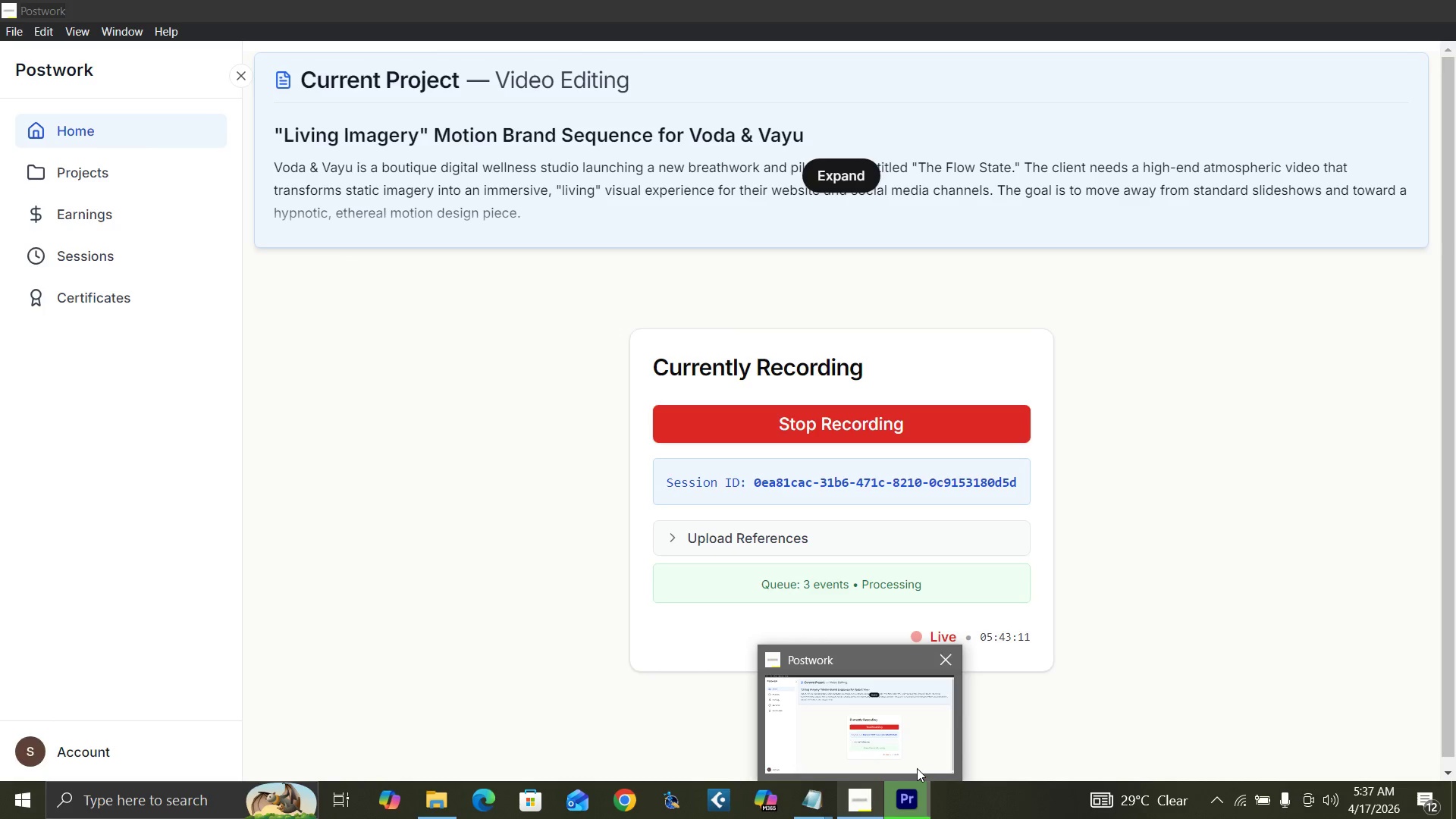 
wait(7.22)
 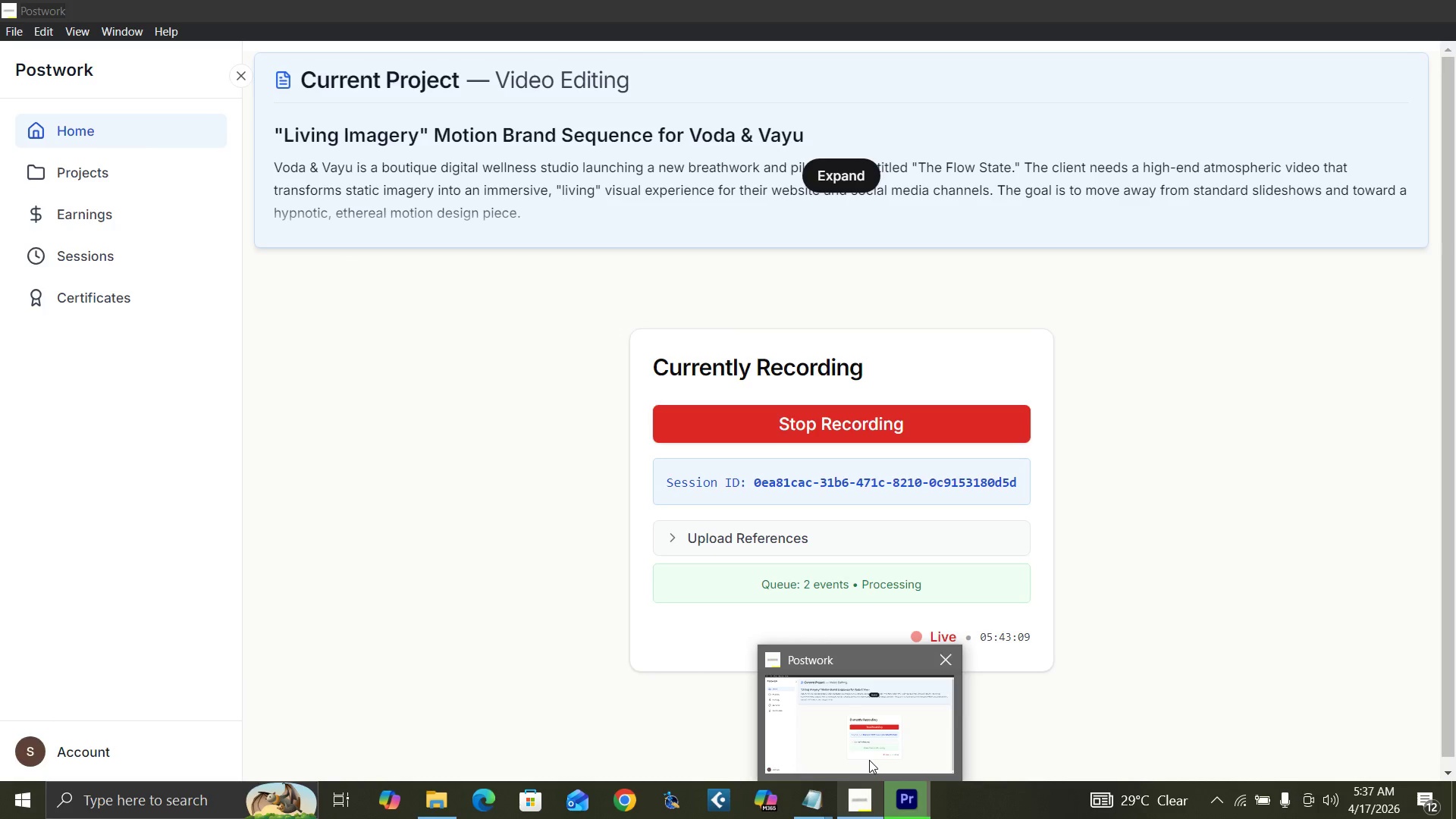 
left_click([746, 553])
 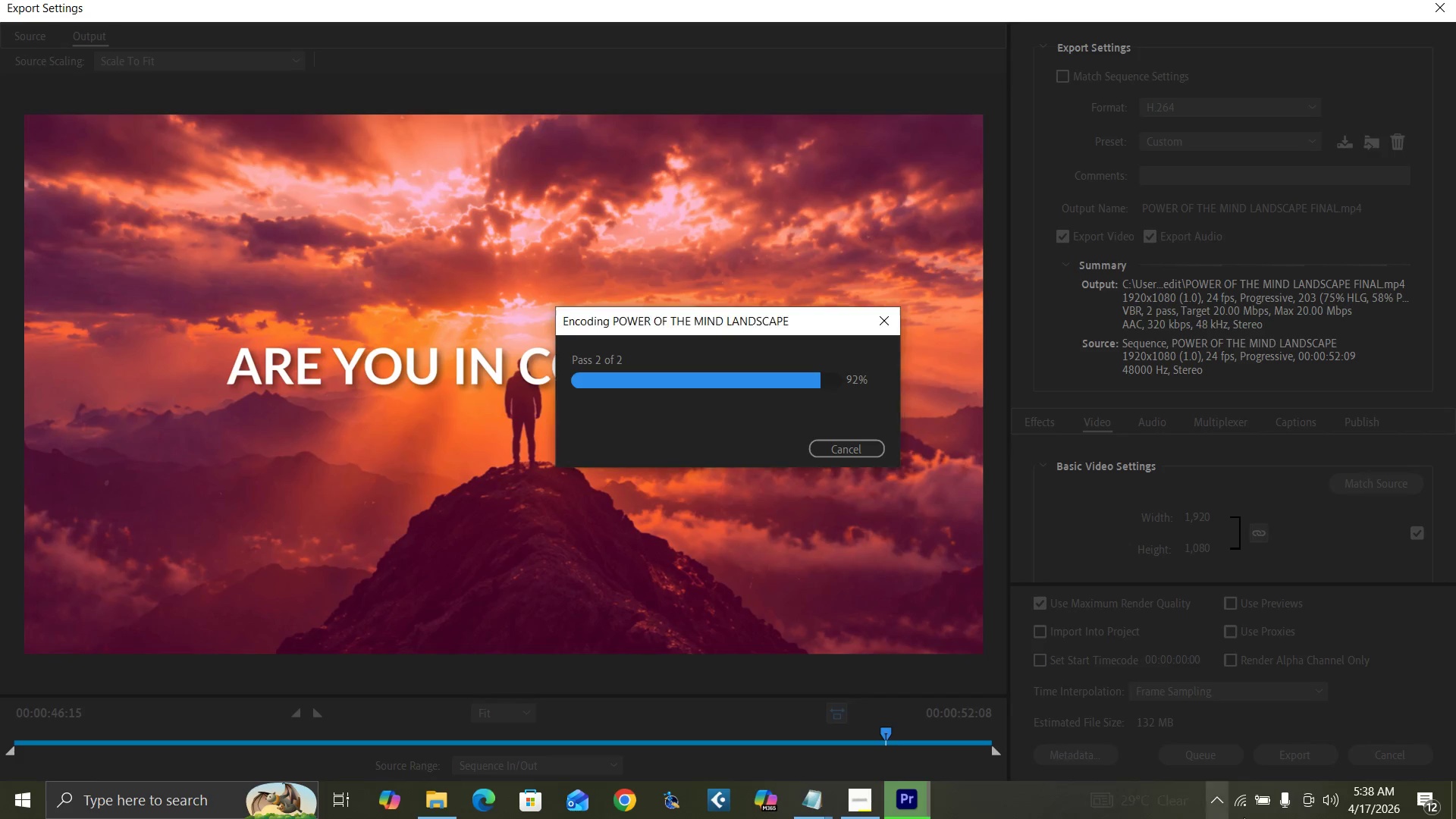 
mouse_move([1239, 797])
 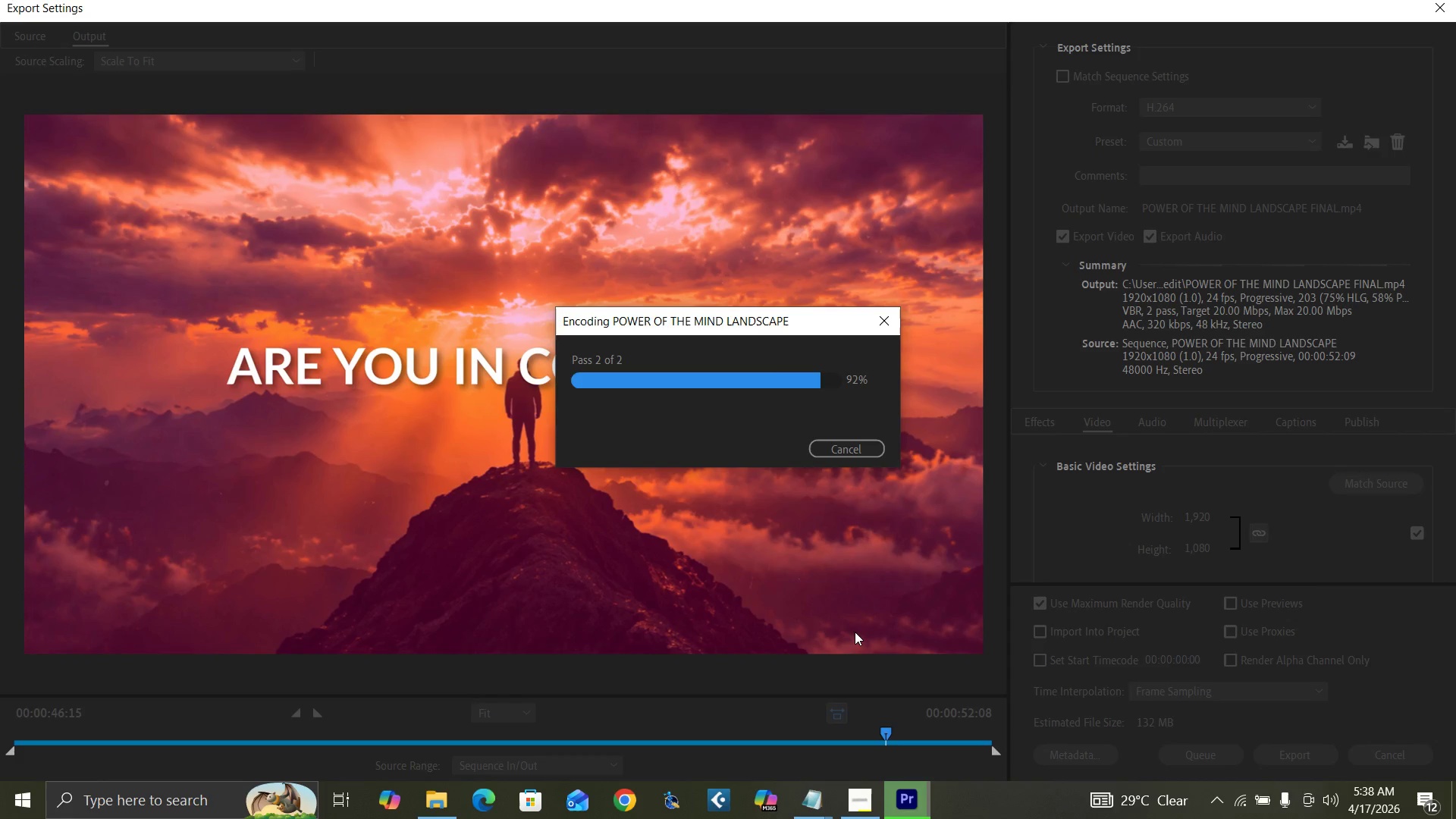 
mouse_move([864, 767])
 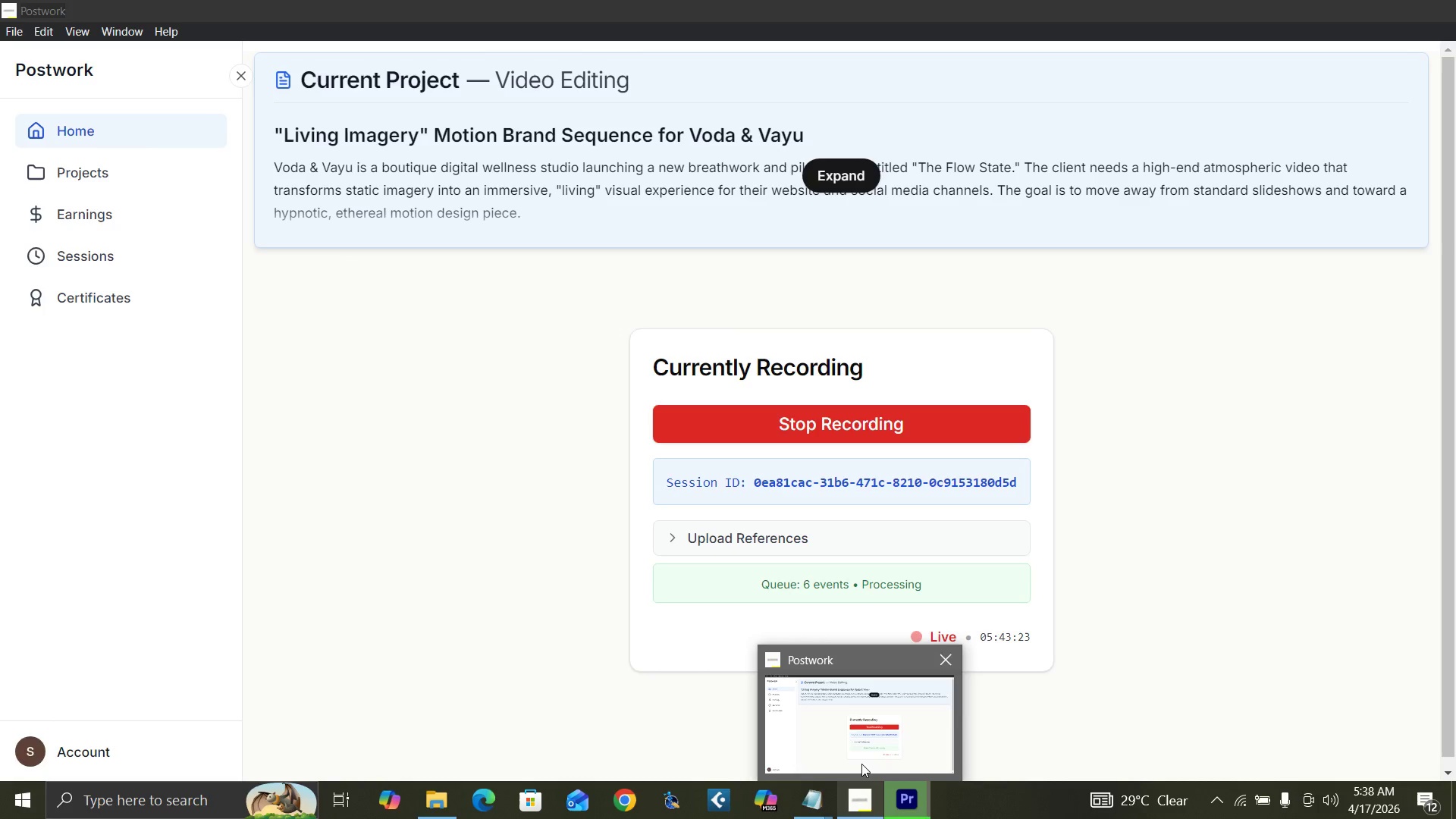 
wait(8.31)
 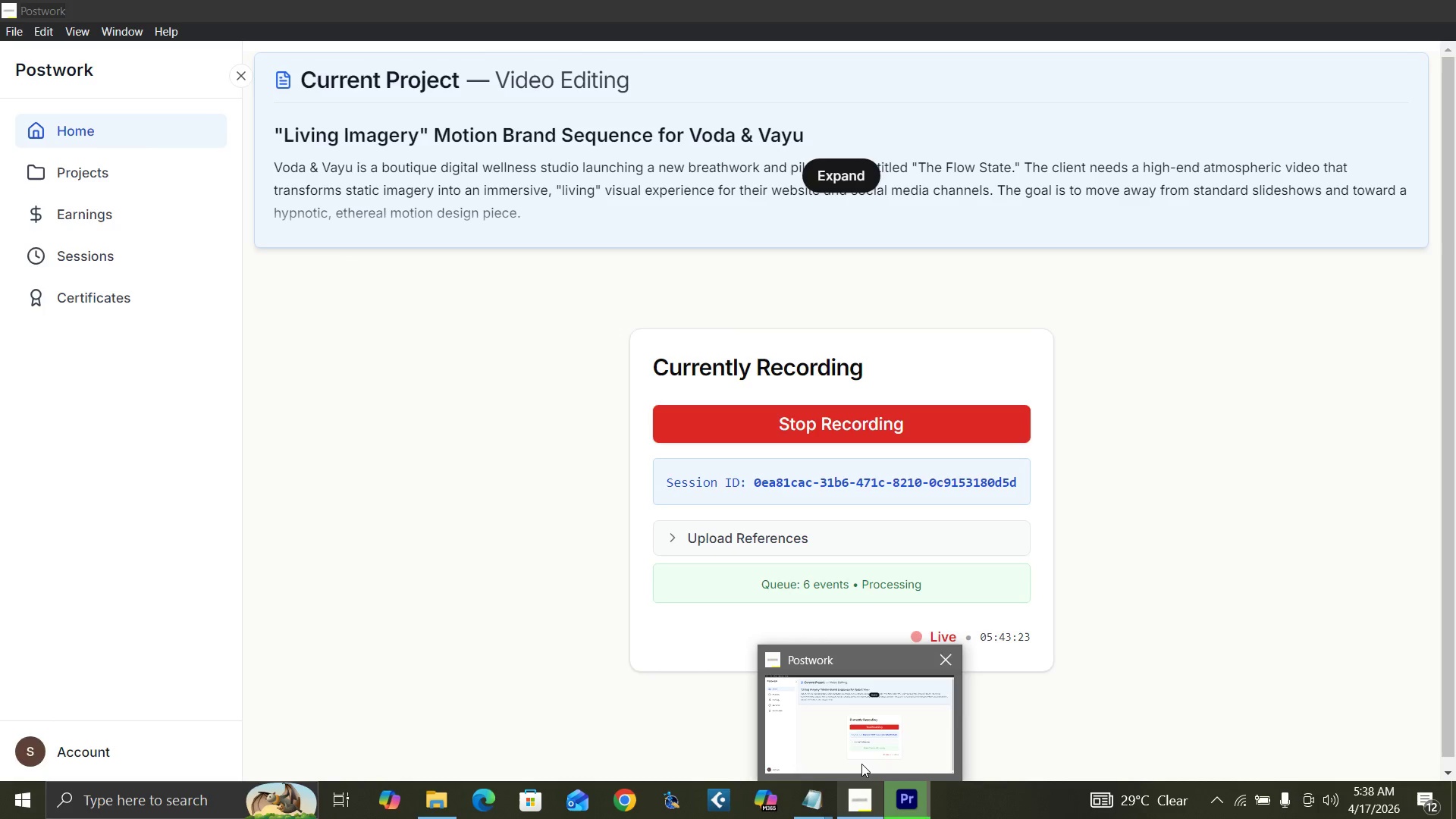 
left_click([646, 518])
 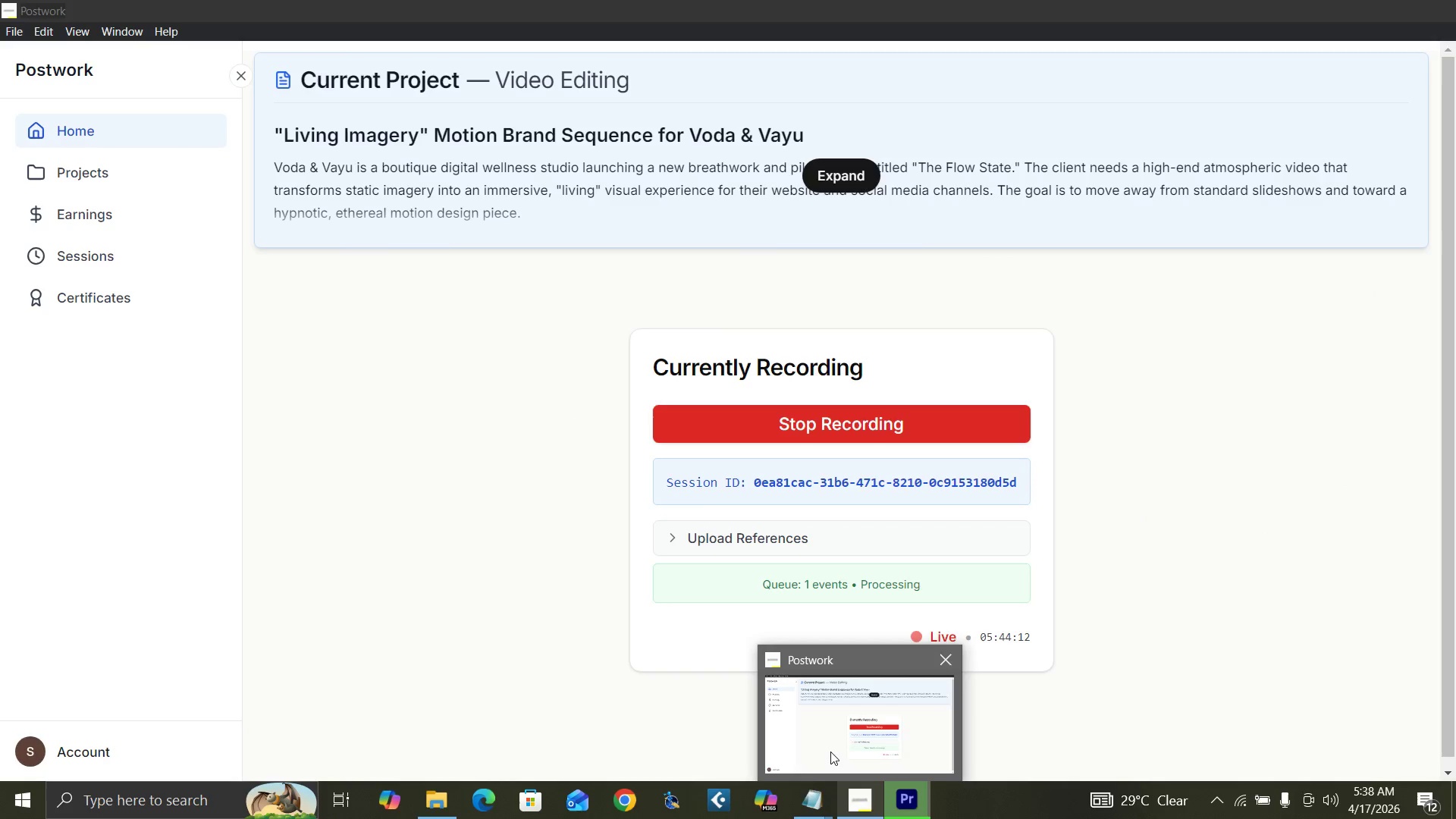 
wait(49.45)
 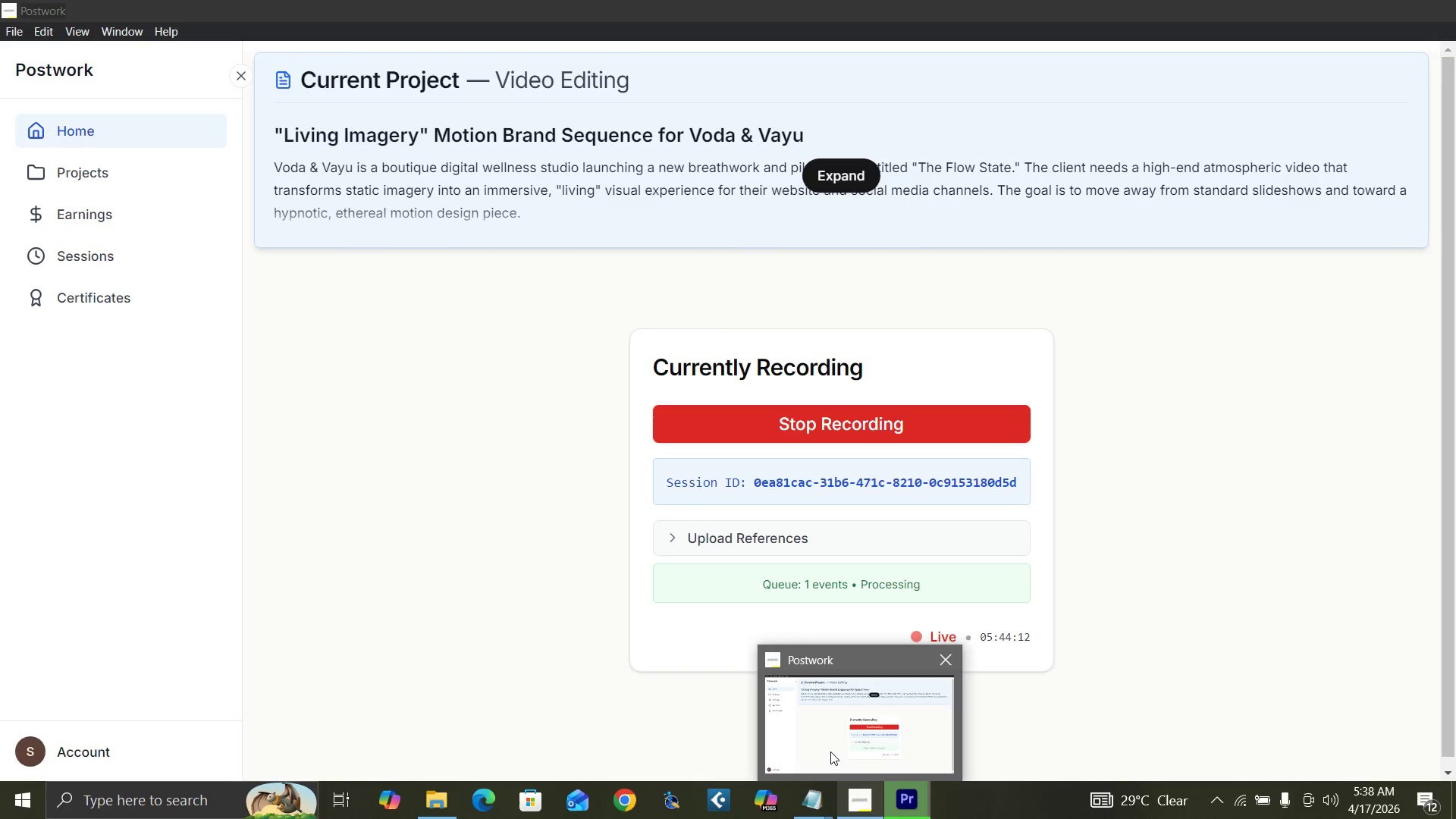 
left_click([857, 804])